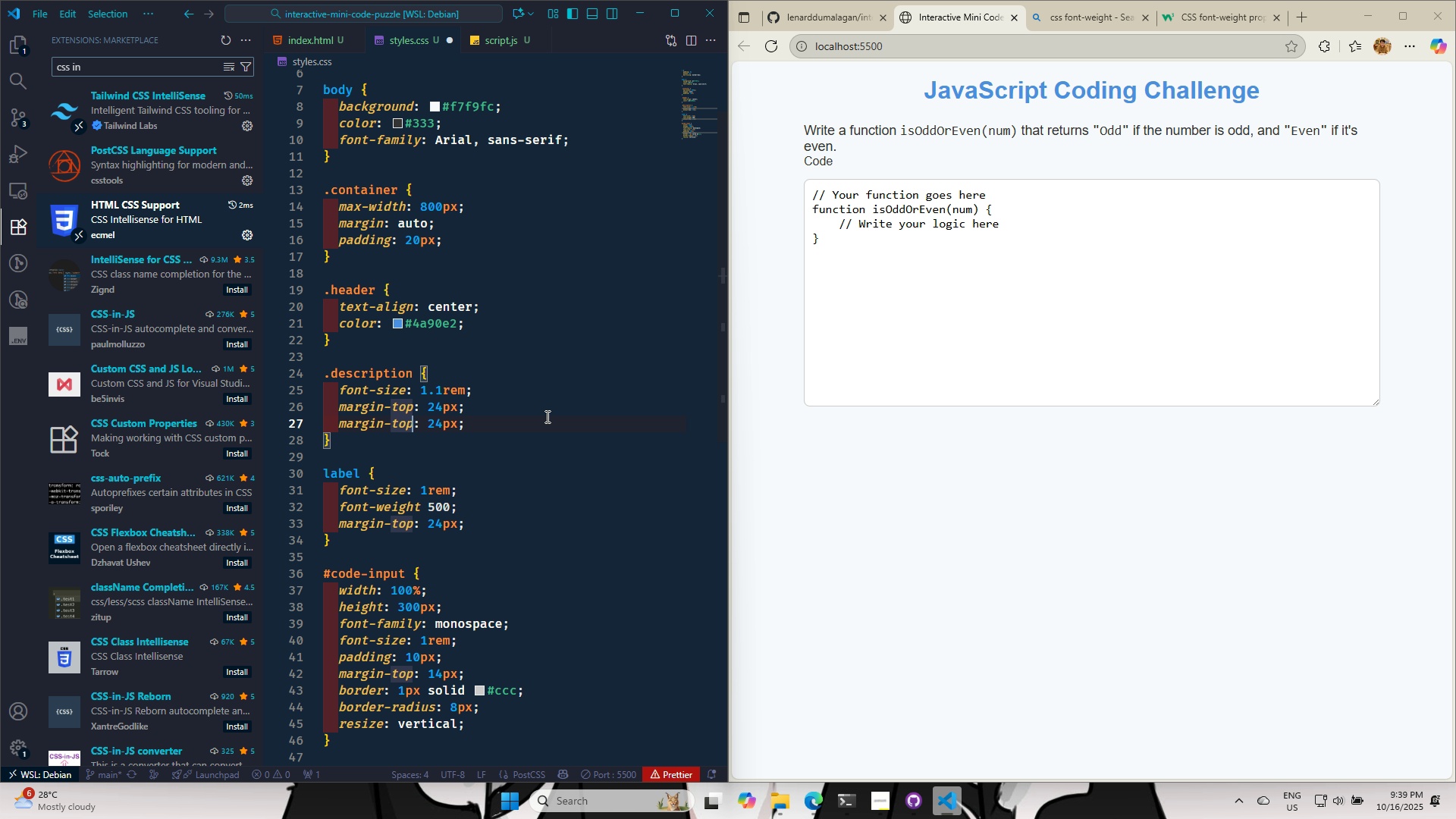 
key(Backspace)
key(Backspace)
key(Backspace)
type(bottom)
 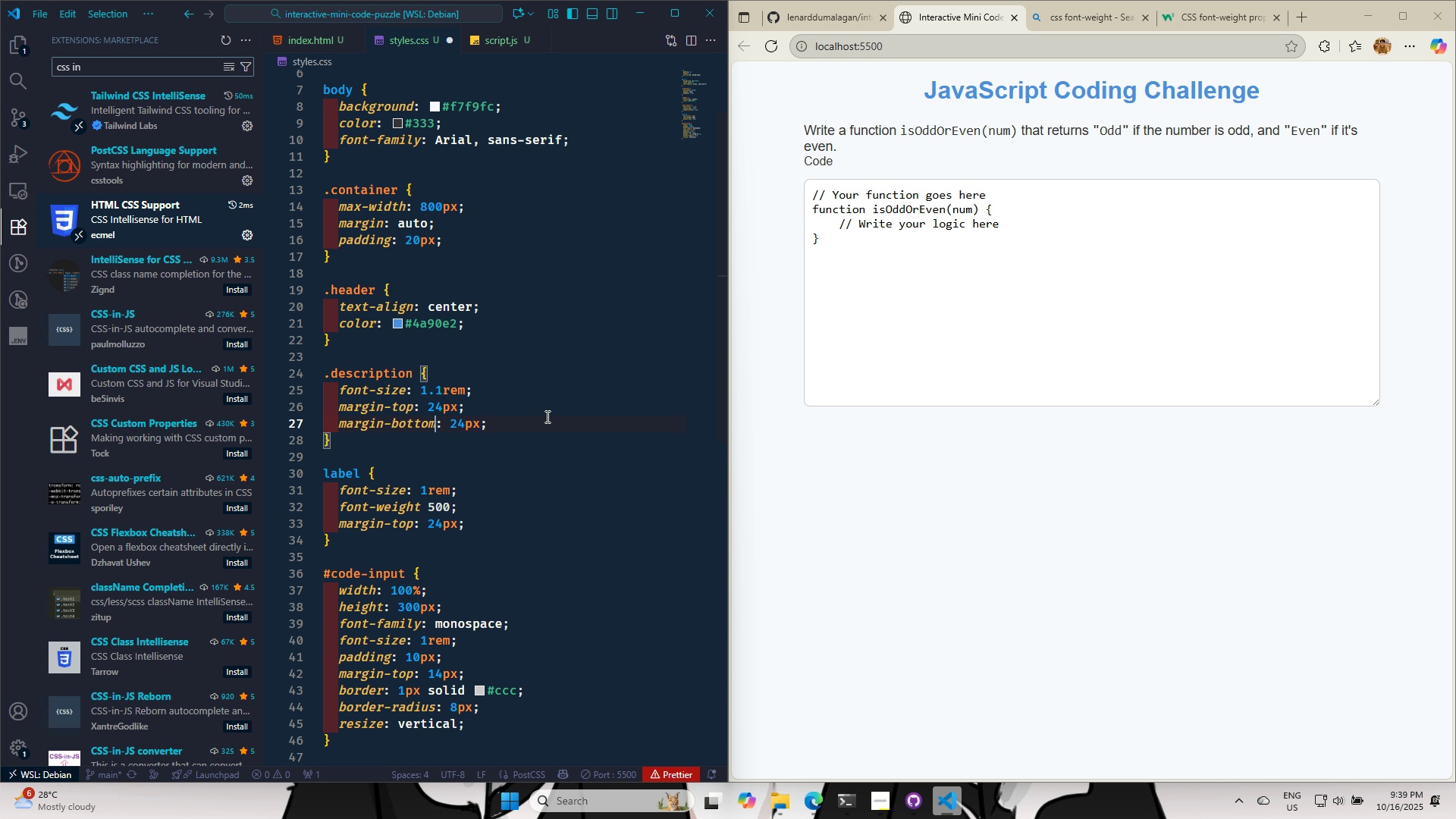 
key(Control+S)
 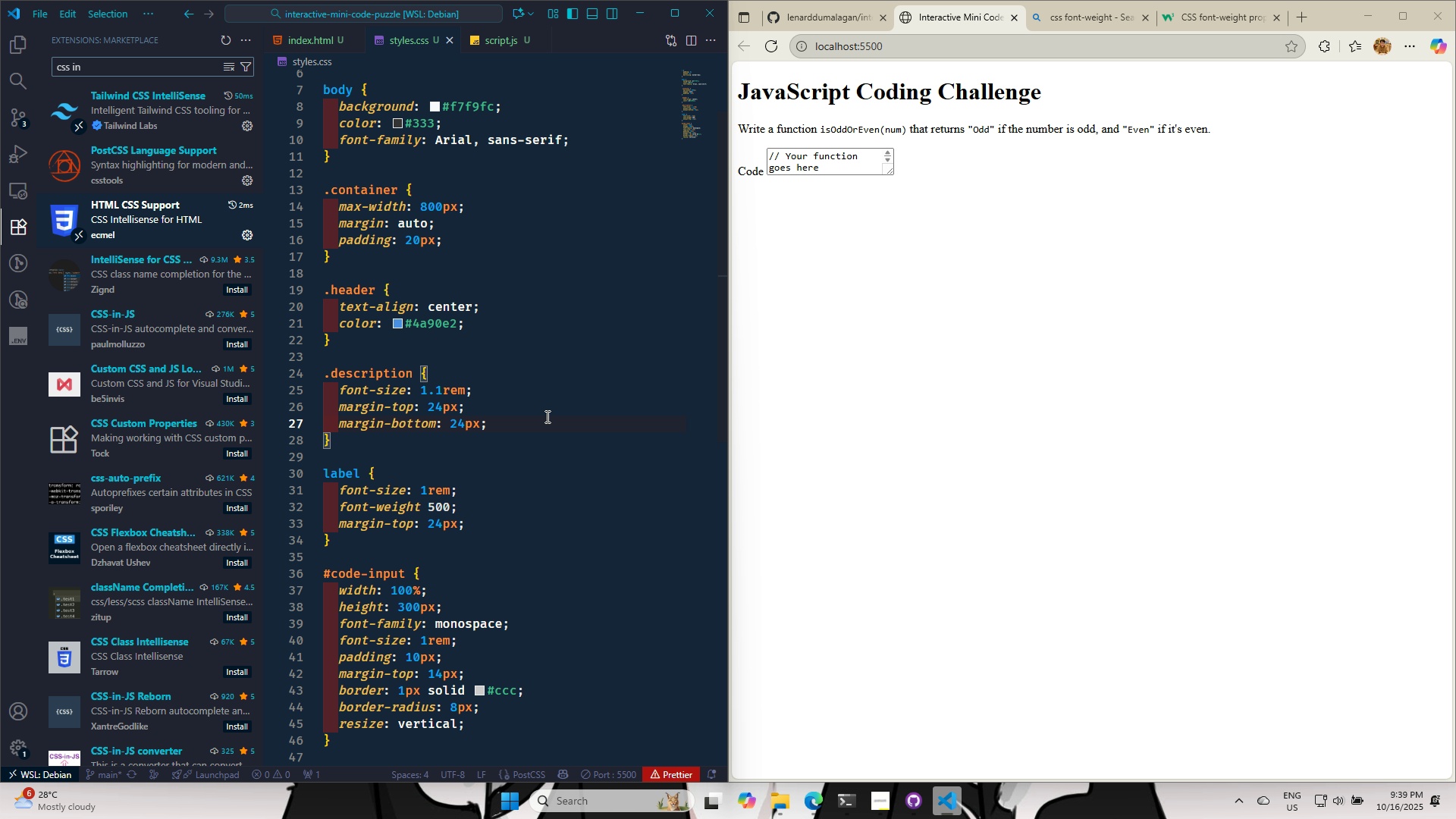 
key(Control+S)
 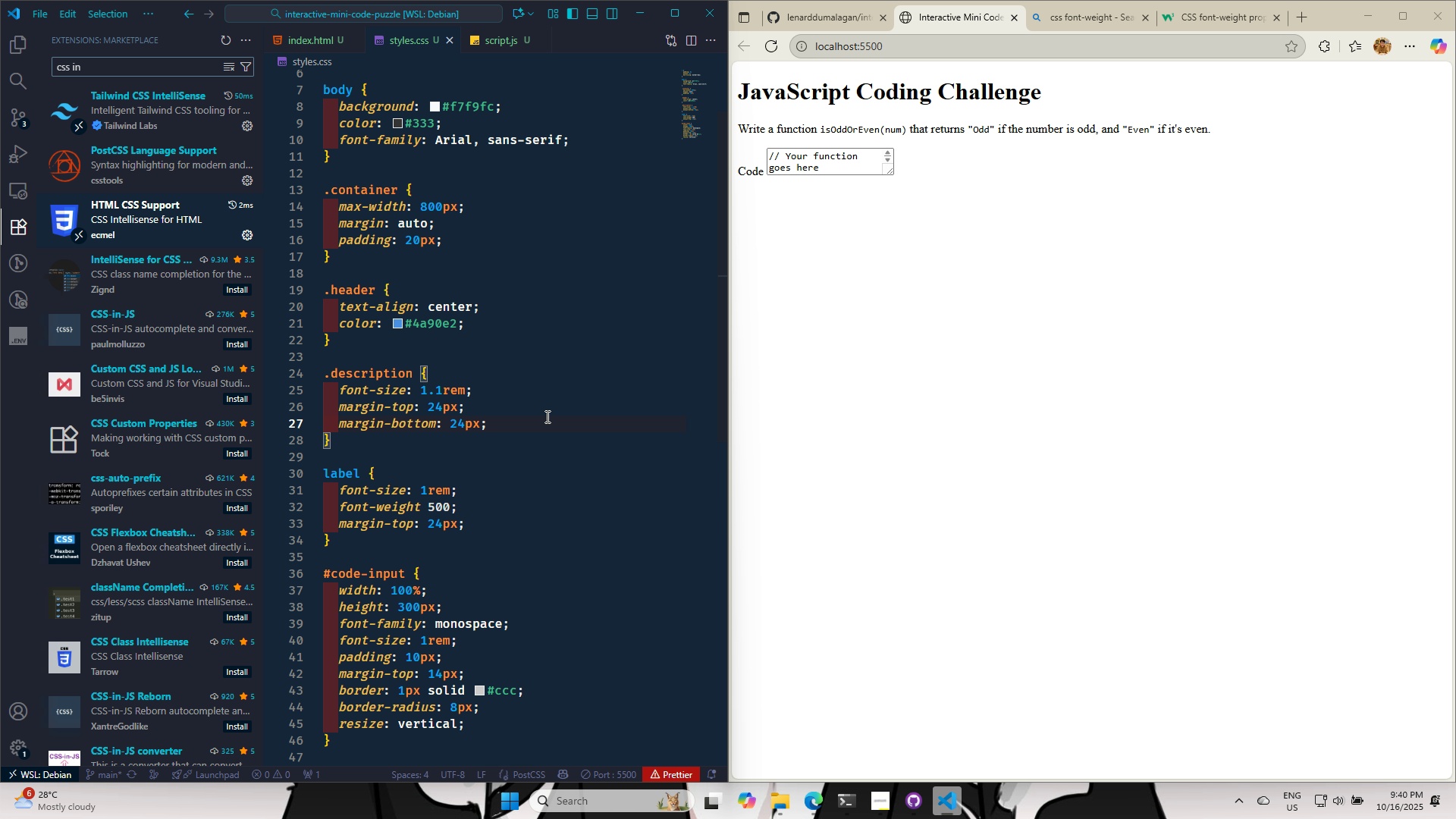 
key(Control+S)
 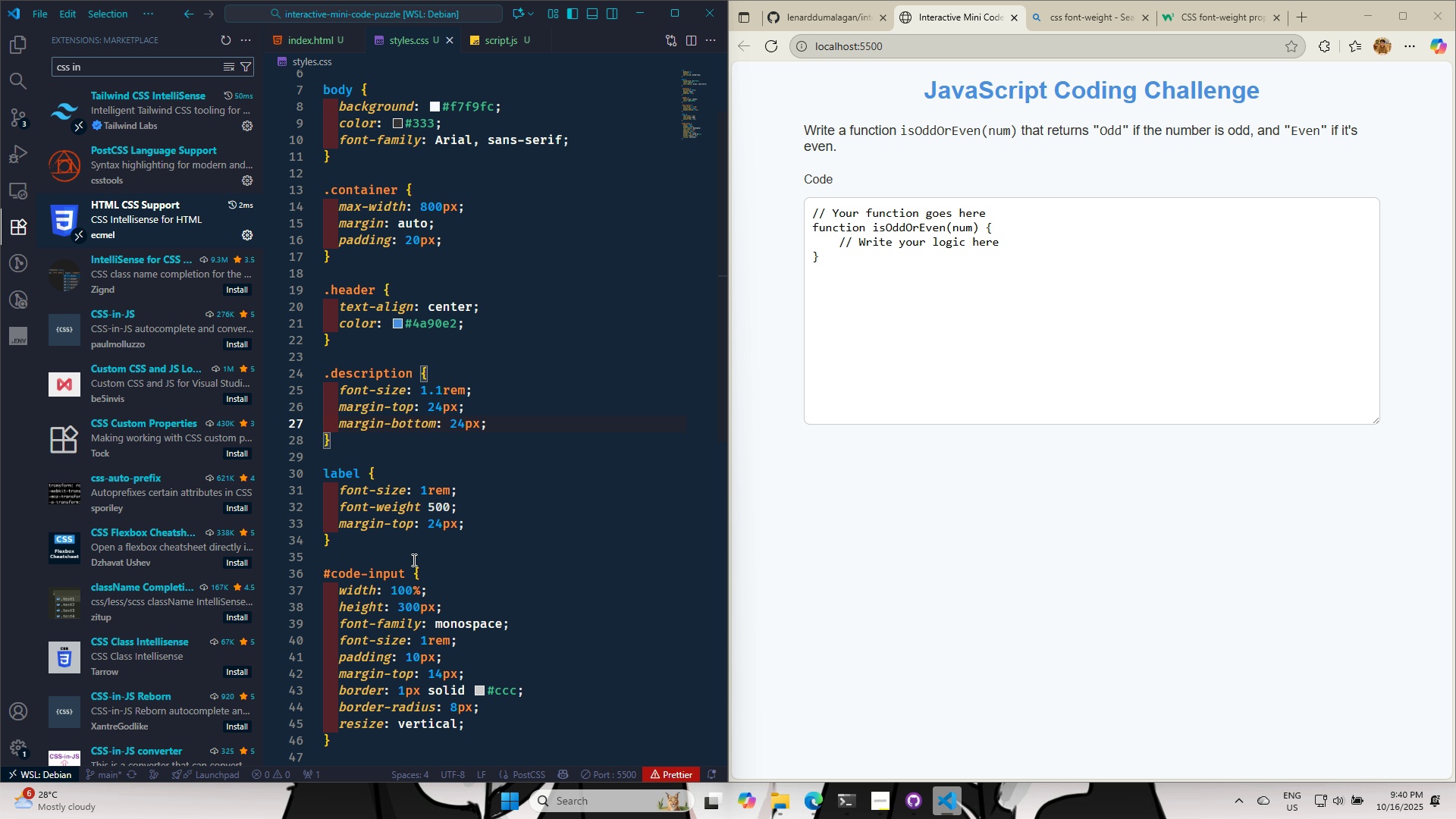 
wait(7.95)
 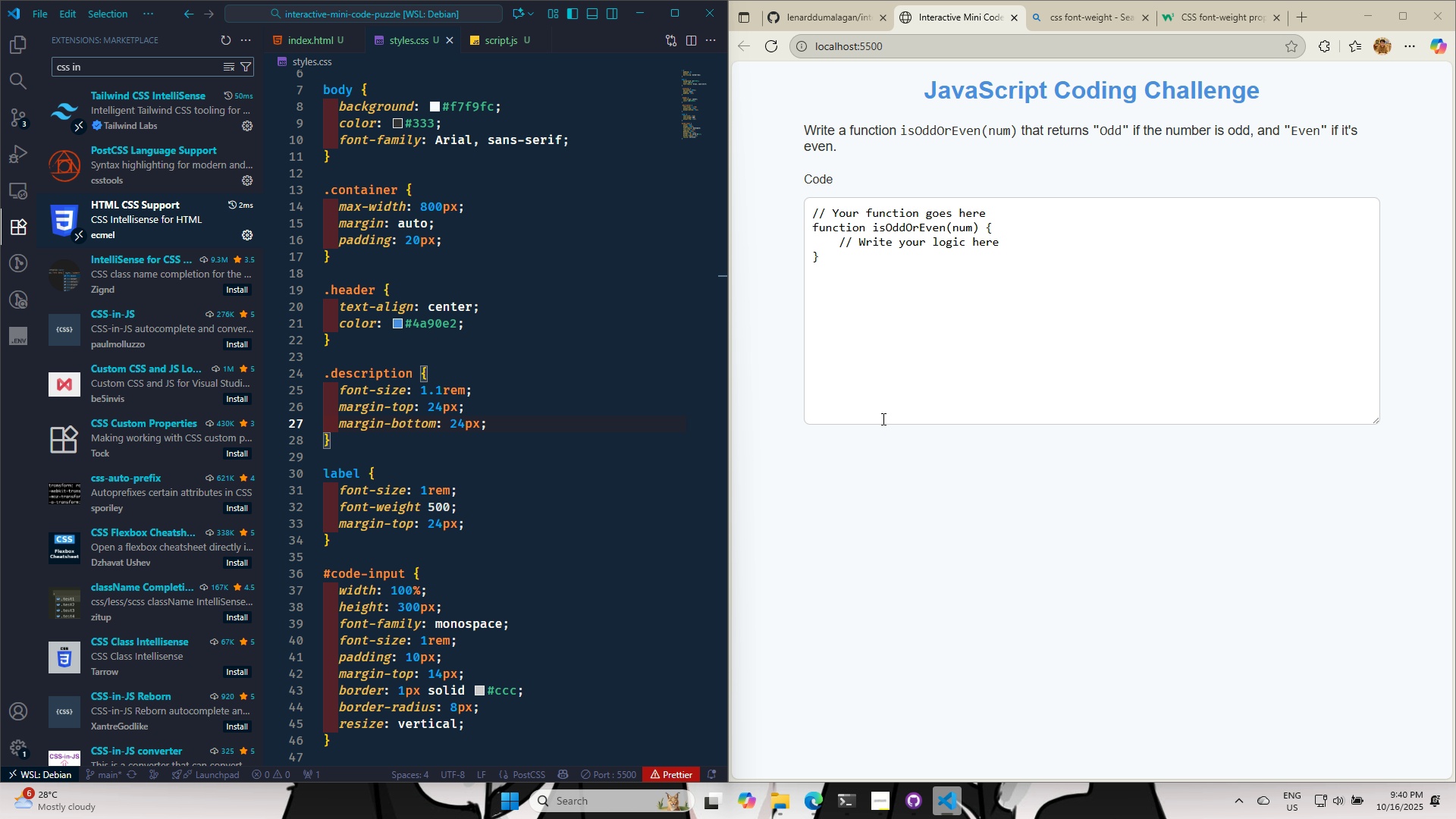 
left_click([439, 676])
 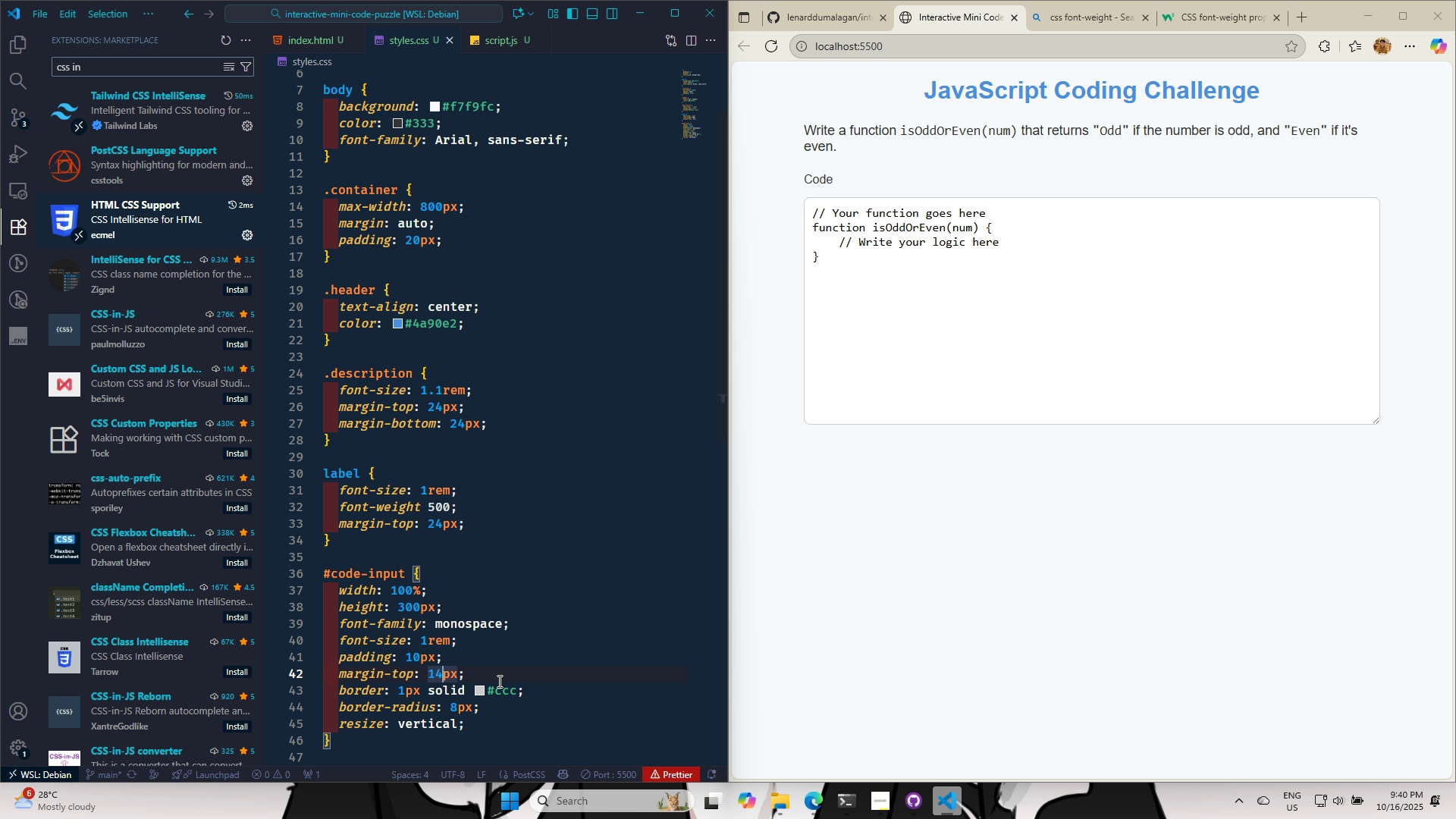 
key(Backspace)
key(Backspace)
type(6)
key(Backspace)
type(12)
 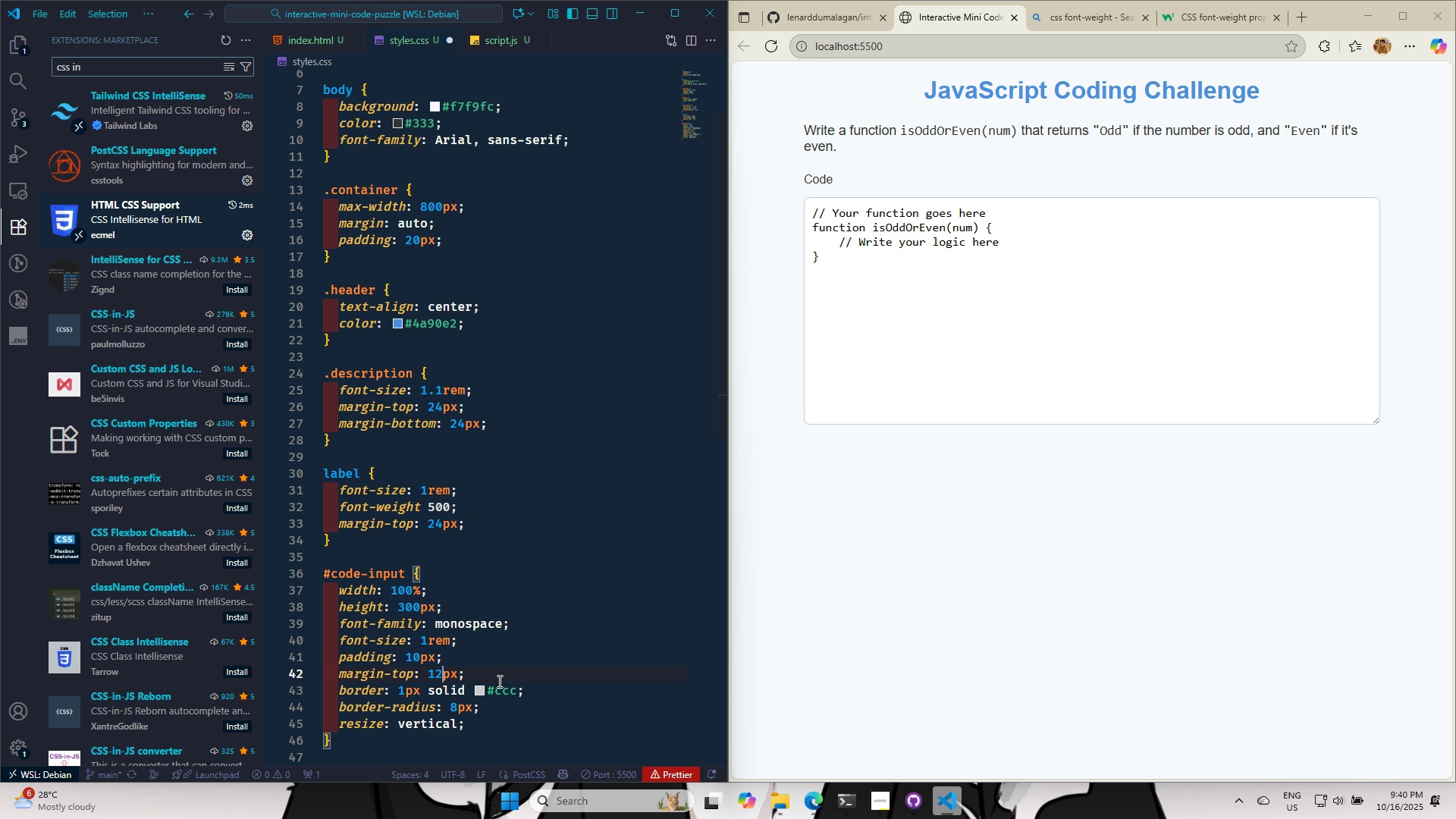 
key(Control+S)
 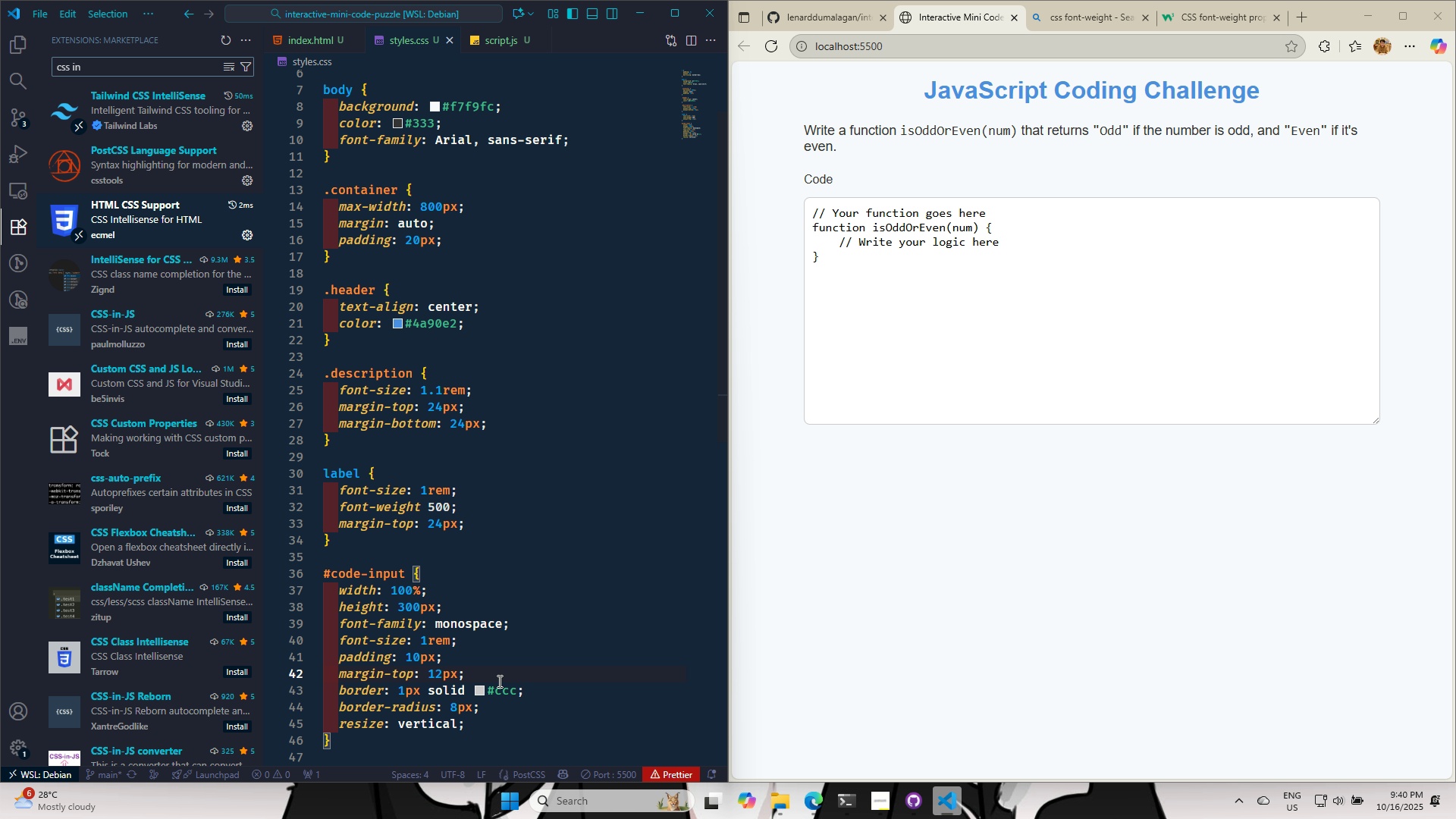 
key(Control+S)
 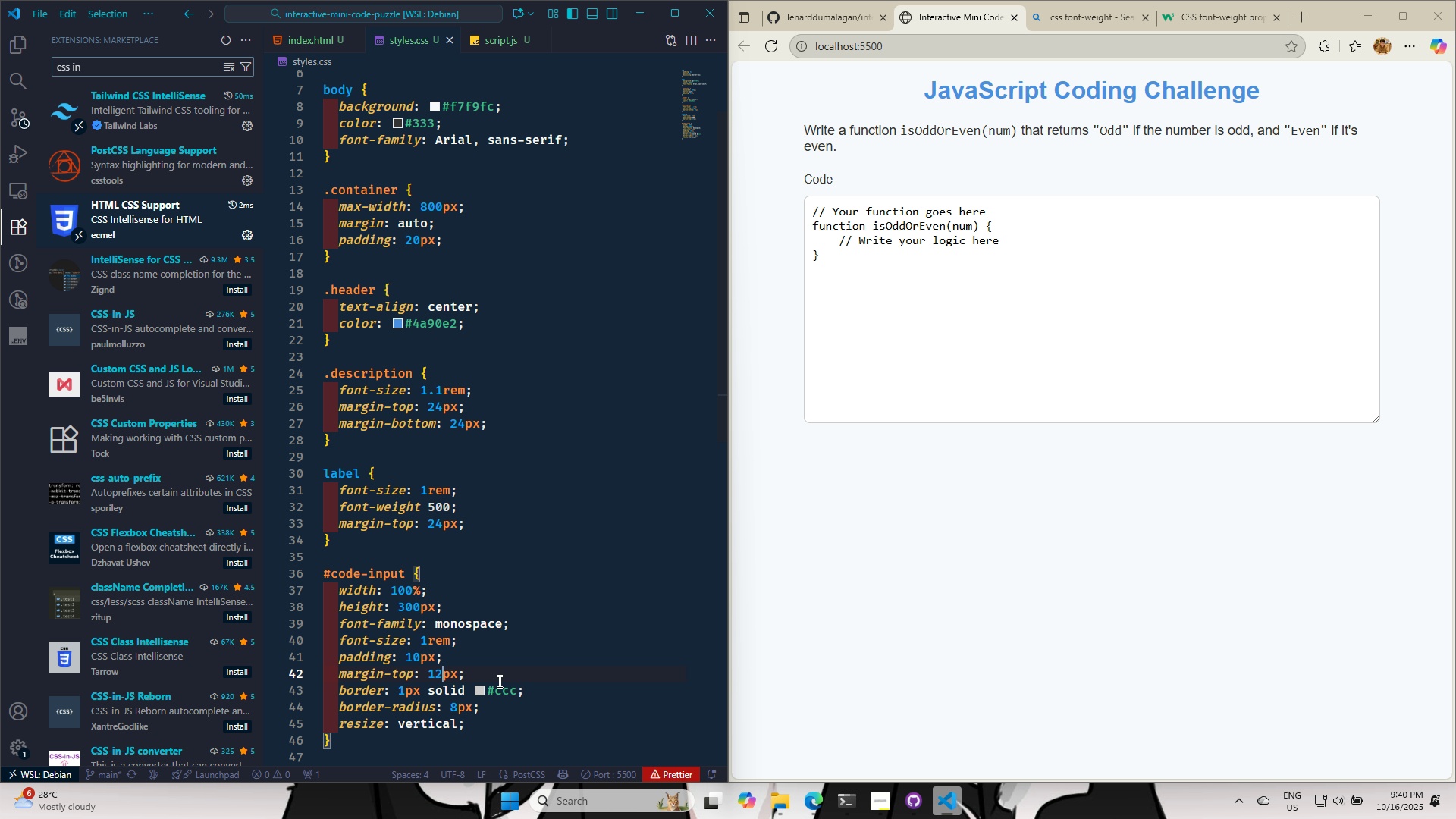 
key(Backspace)
 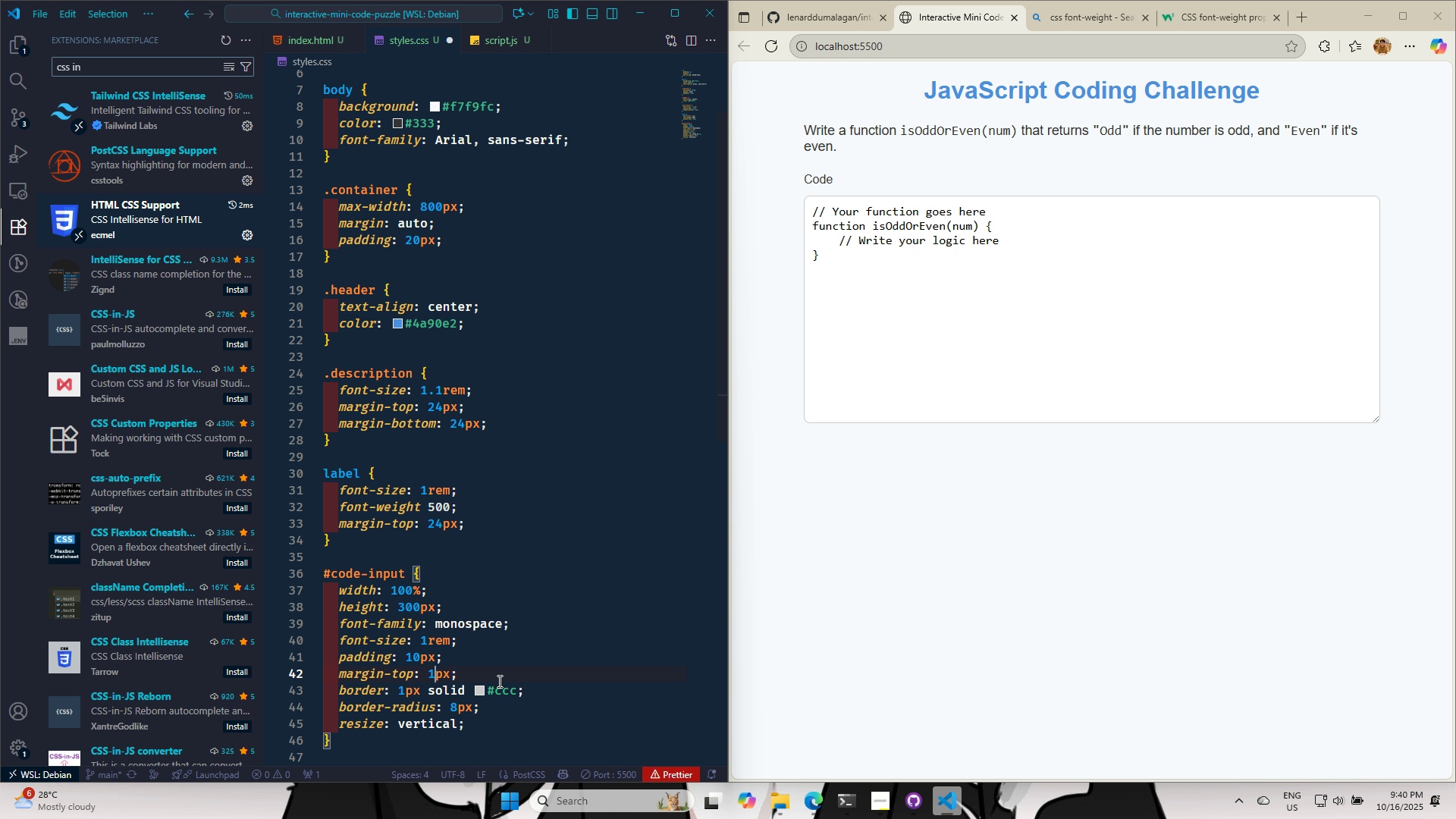 
key(Backspace)
 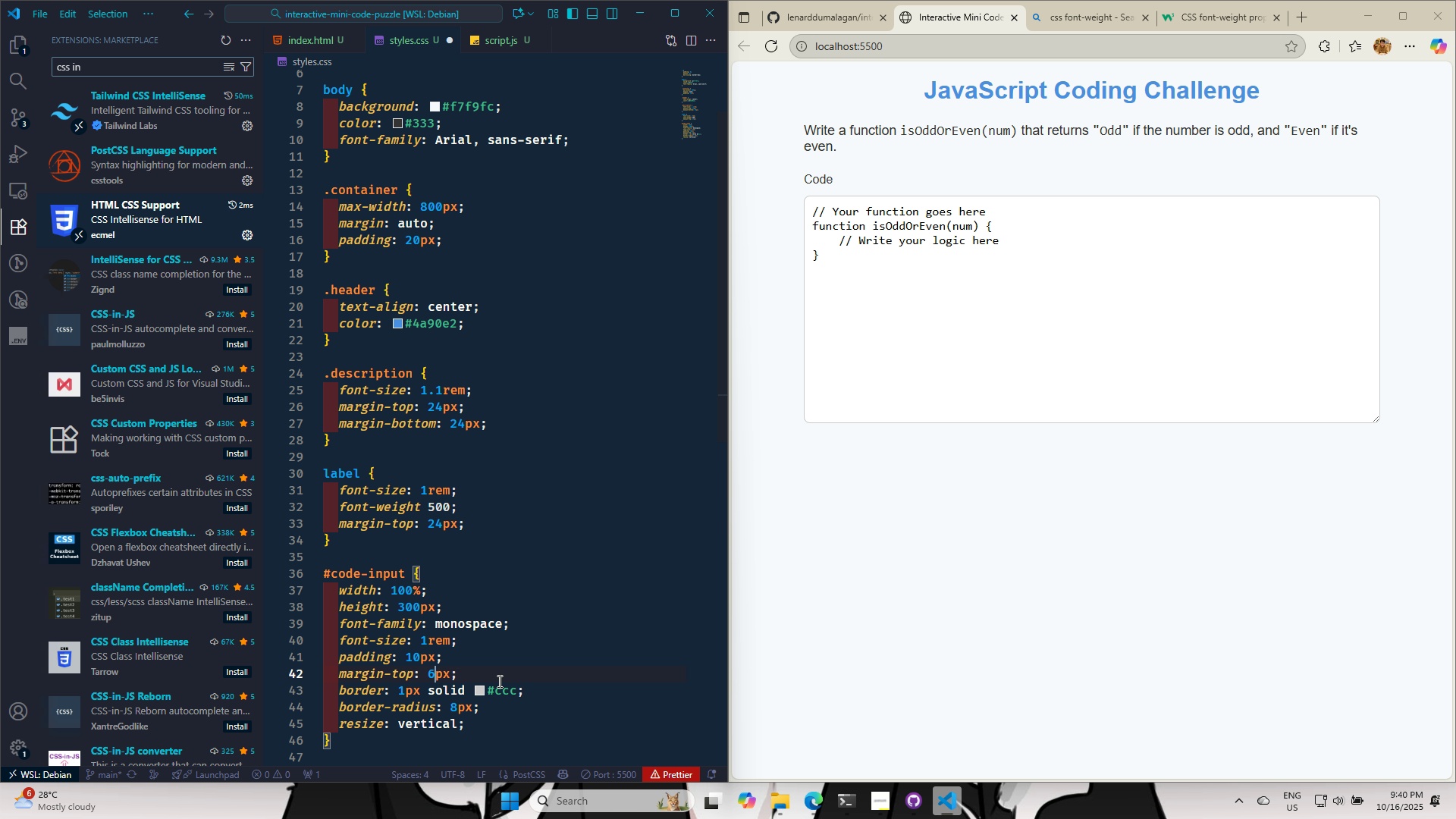 
key(6)
 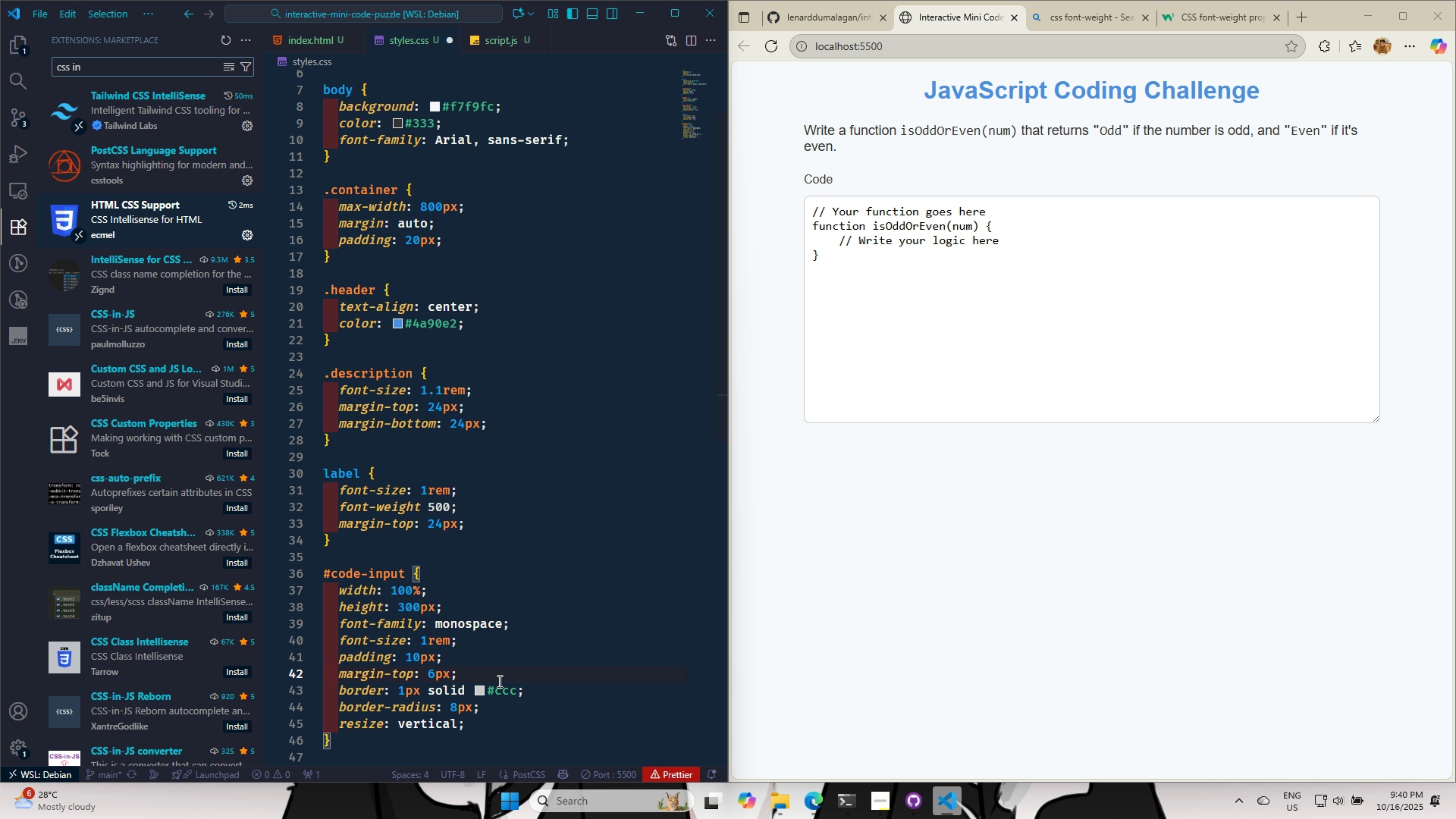 
key(Control+ControlLeft)
 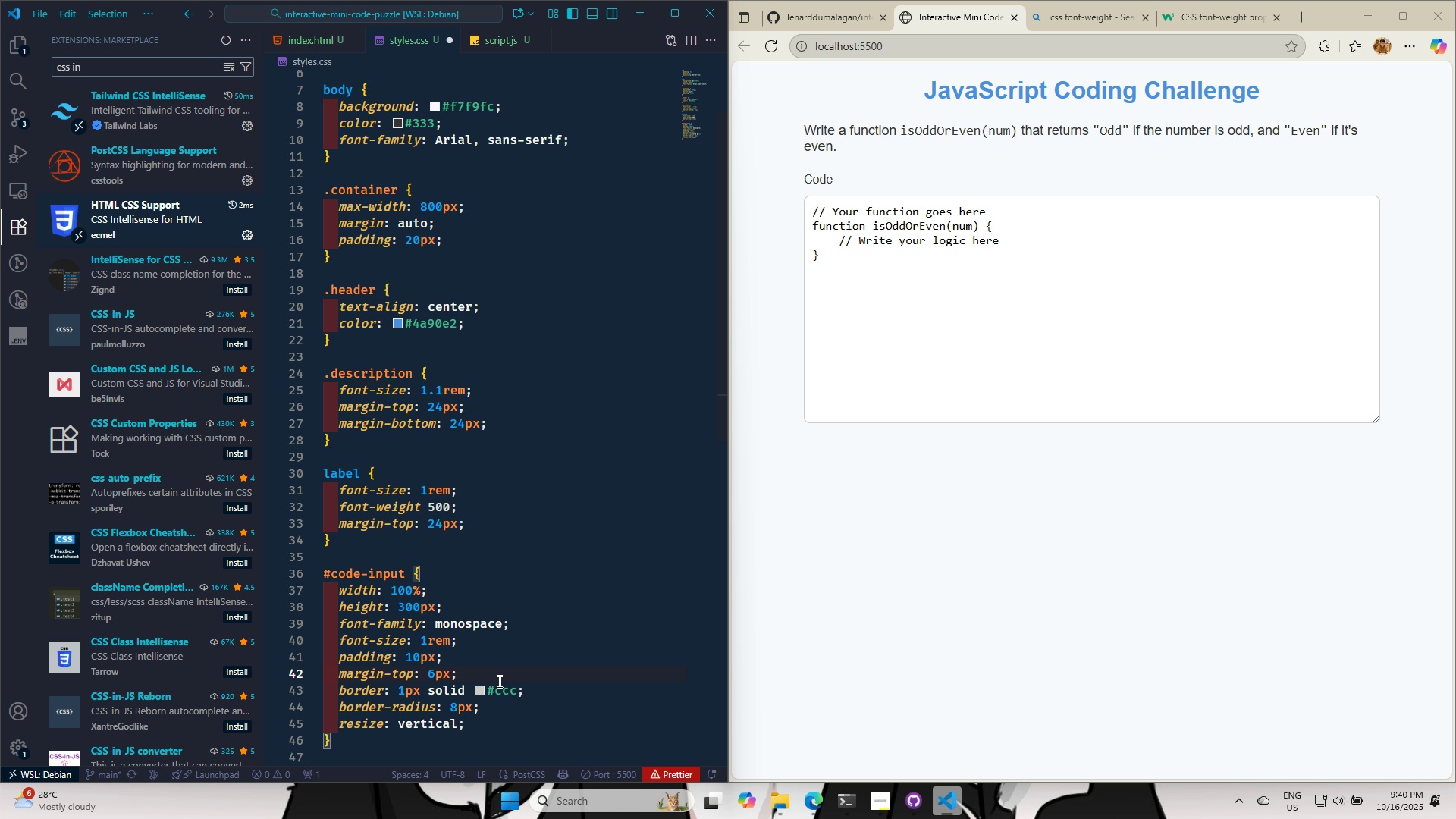 
key(Control+S)
 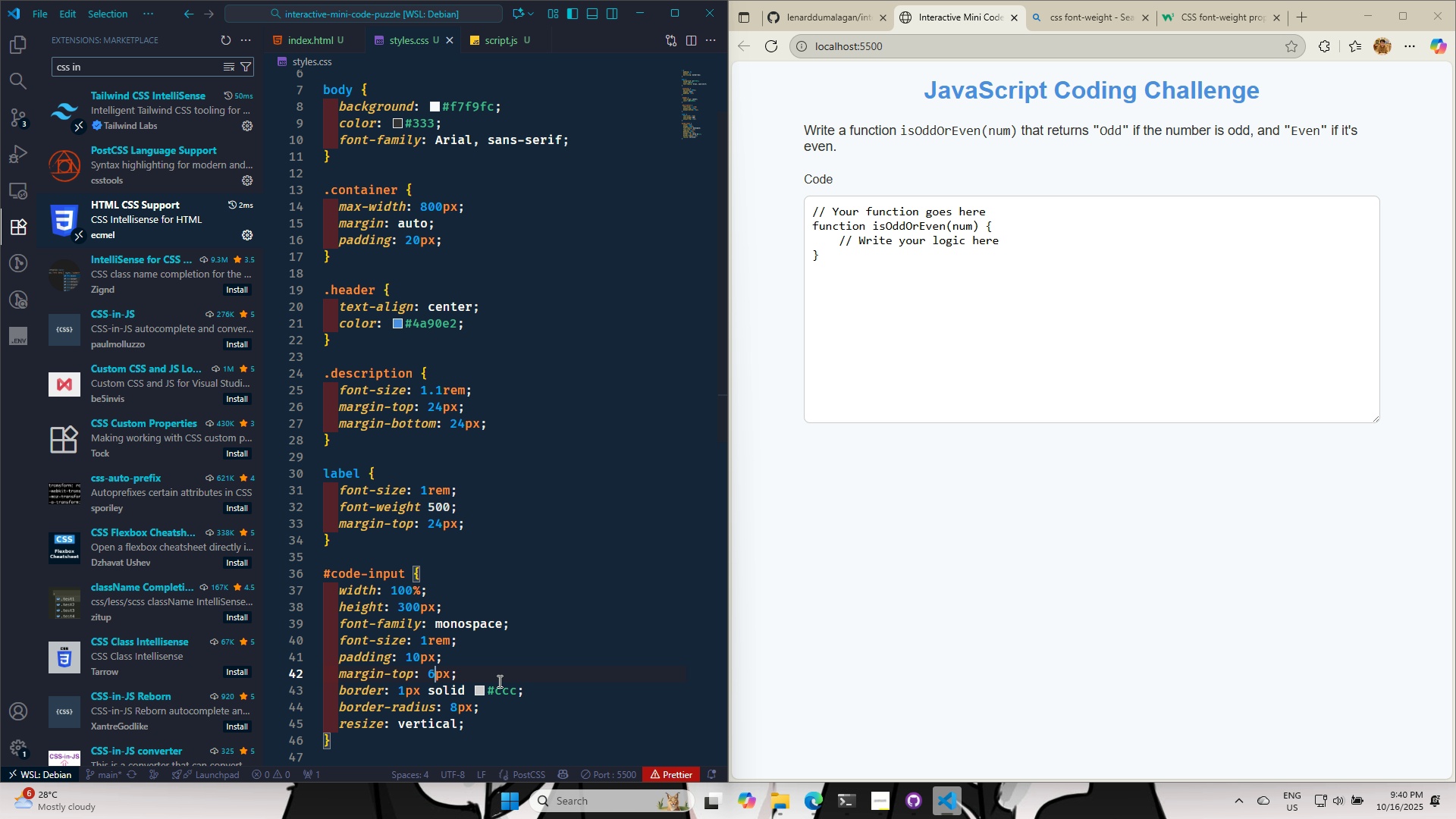 
key(Control+S)
 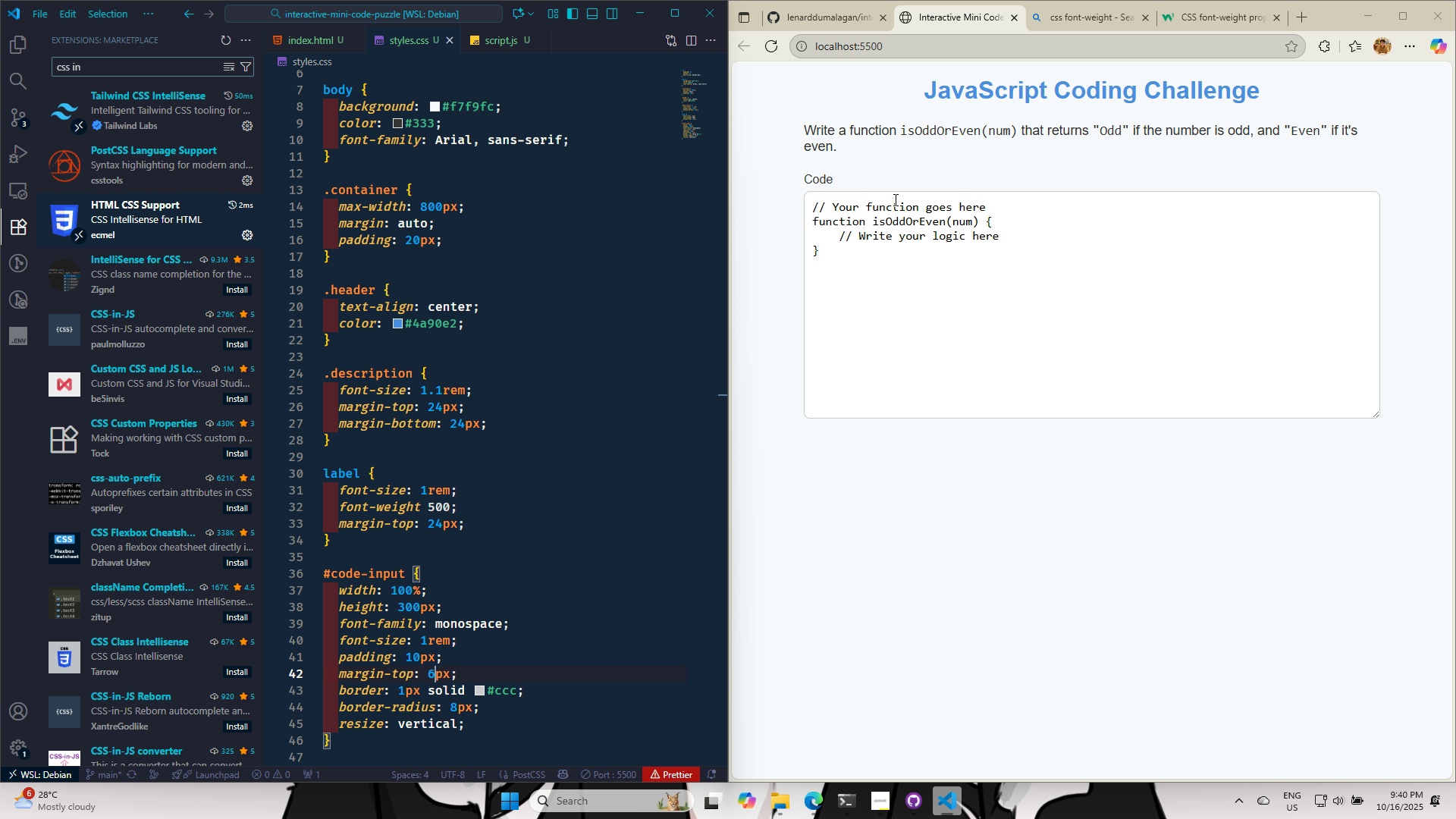 
wait(5.17)
 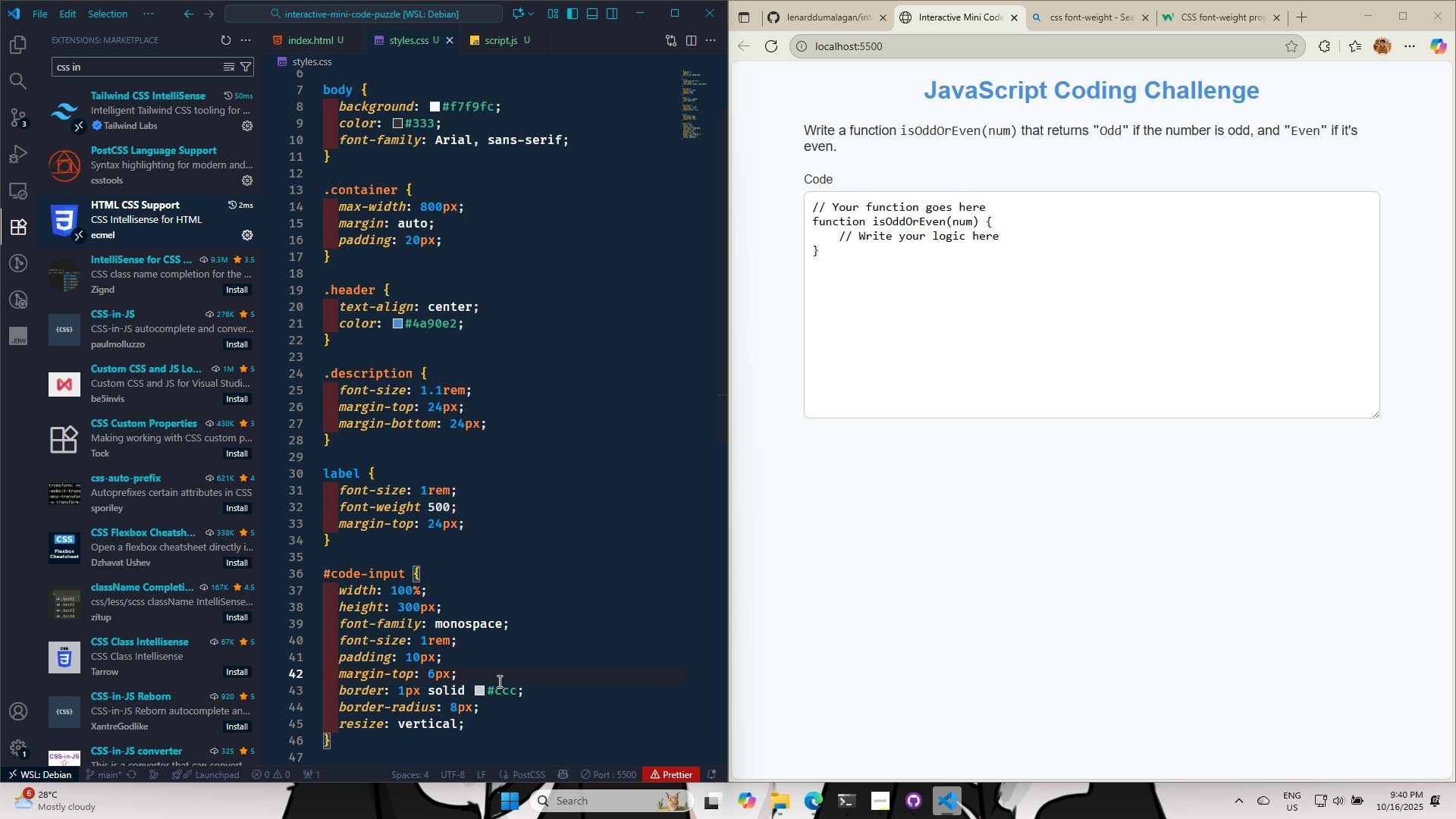 
left_click([822, 174])
 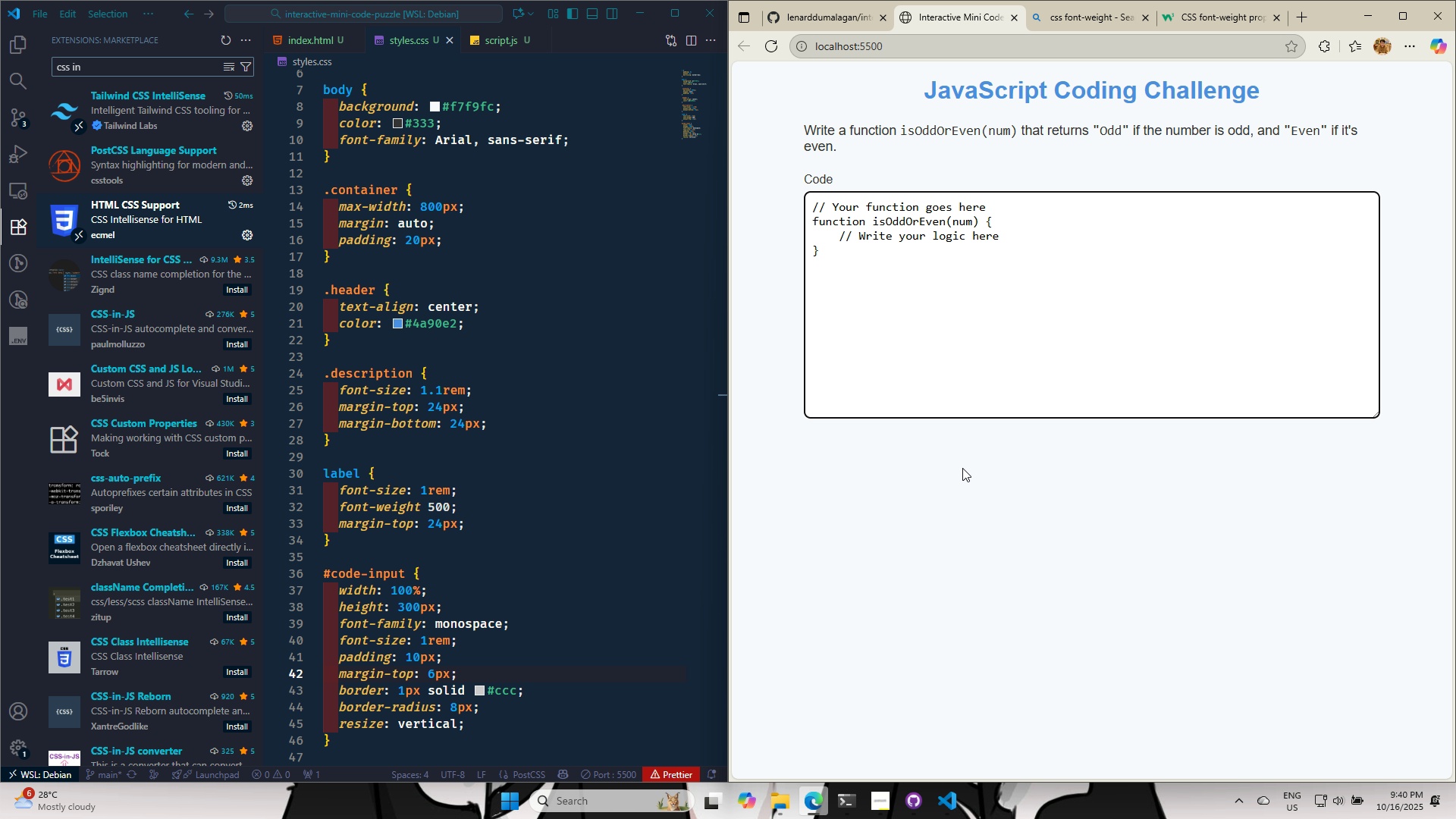 
left_click([963, 466])
 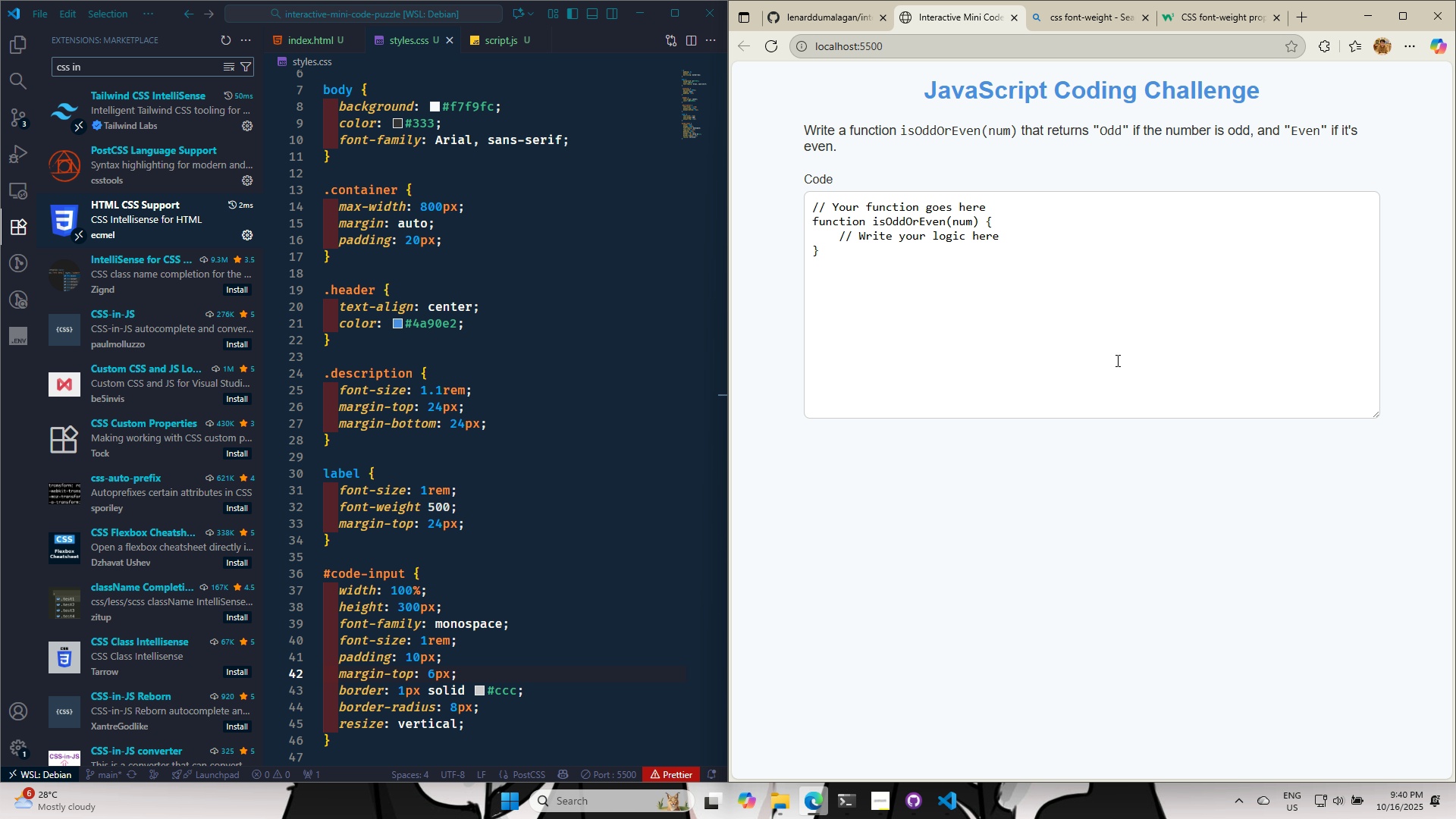 
left_click([1114, 358])
 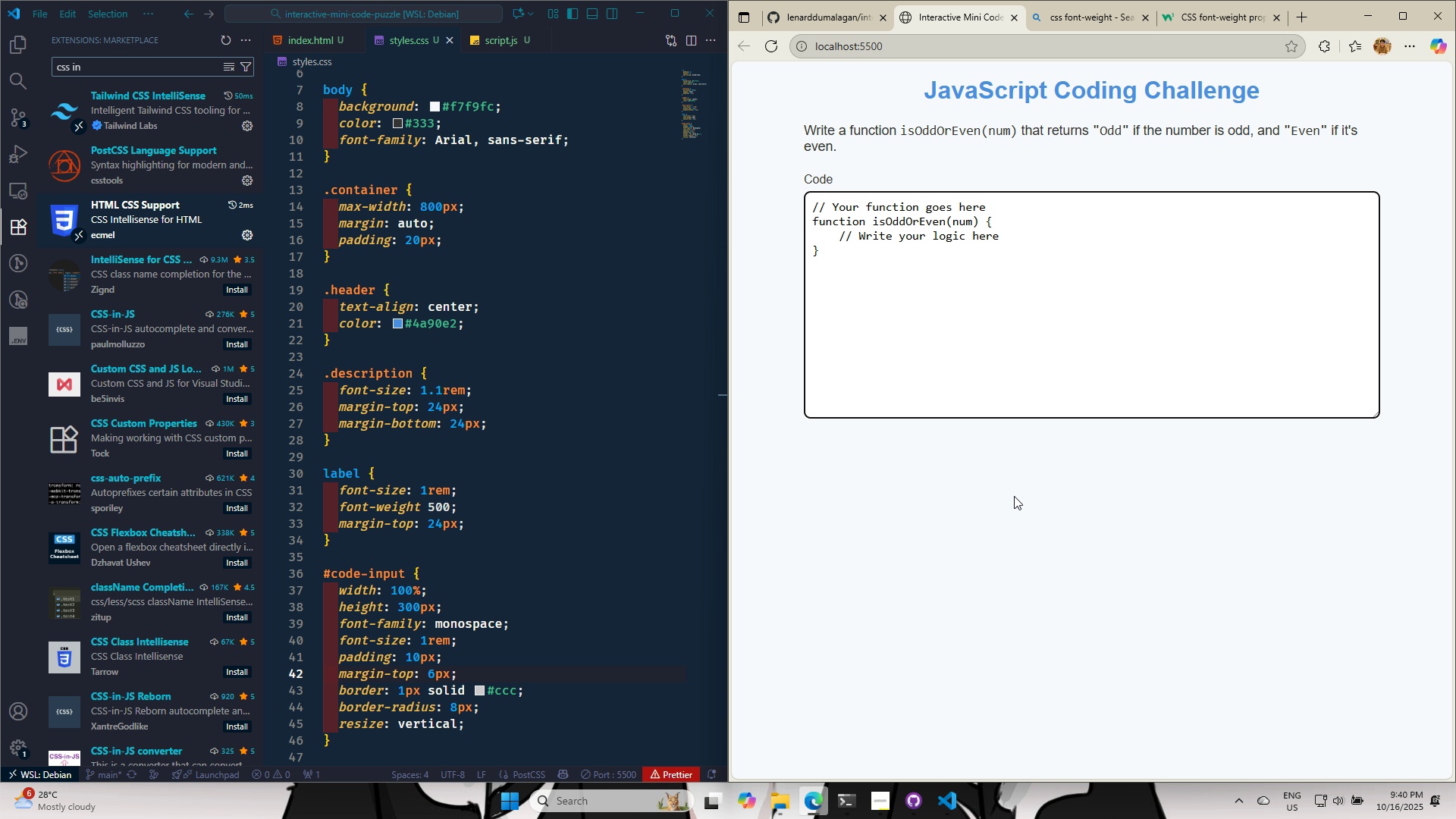 
left_click([1014, 496])
 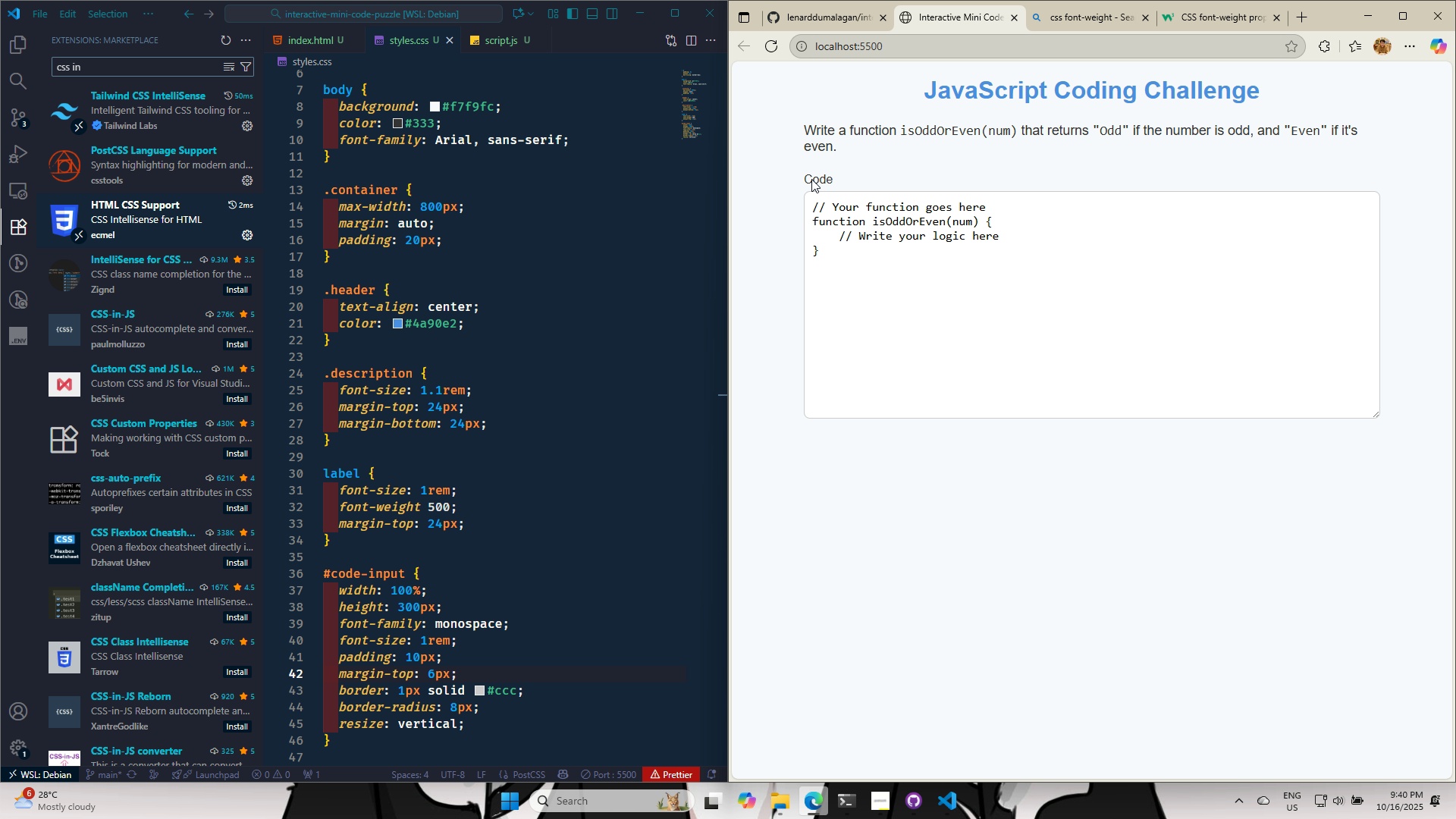 
left_click([811, 179])
 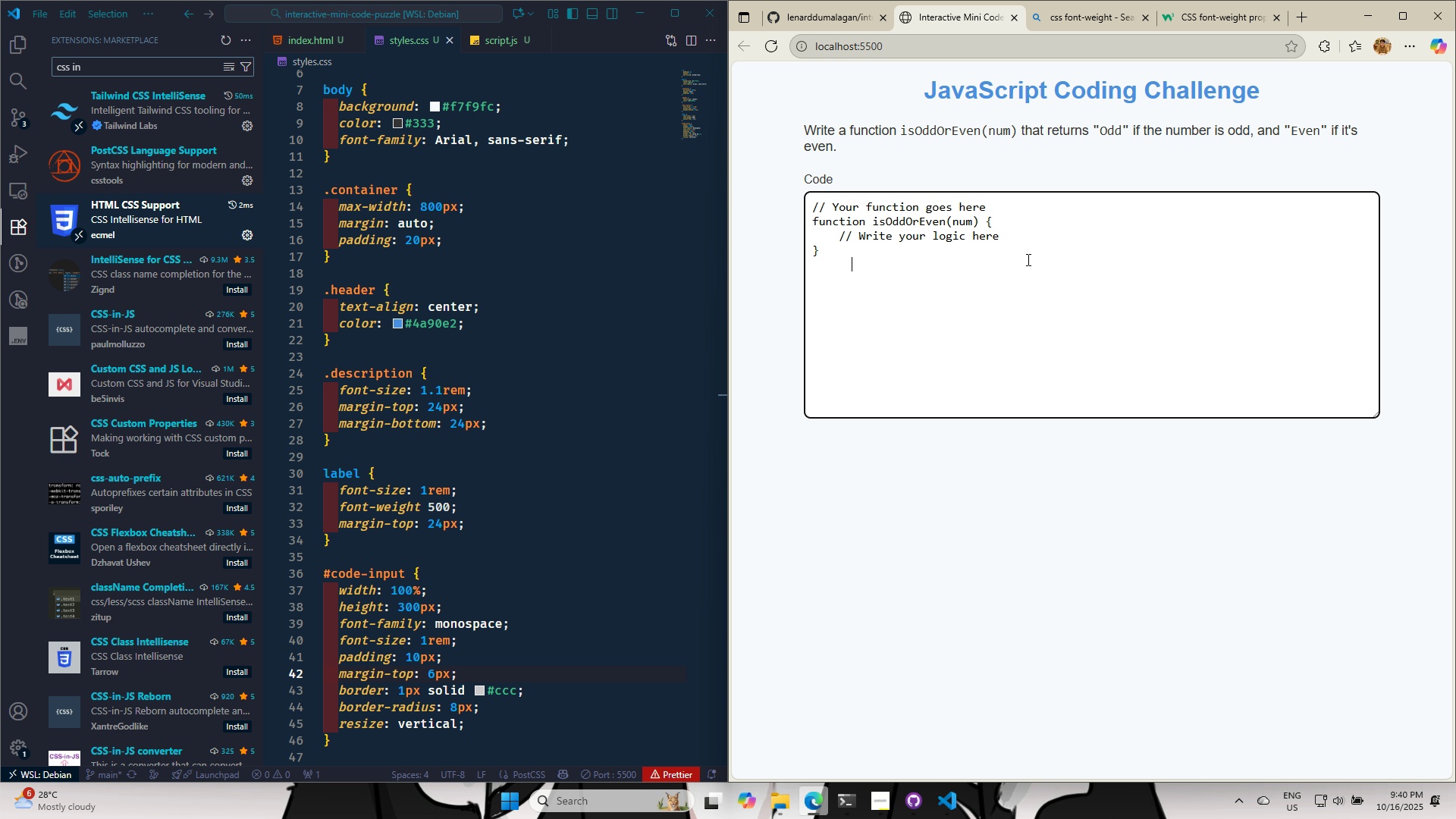 
left_click([1029, 236])
 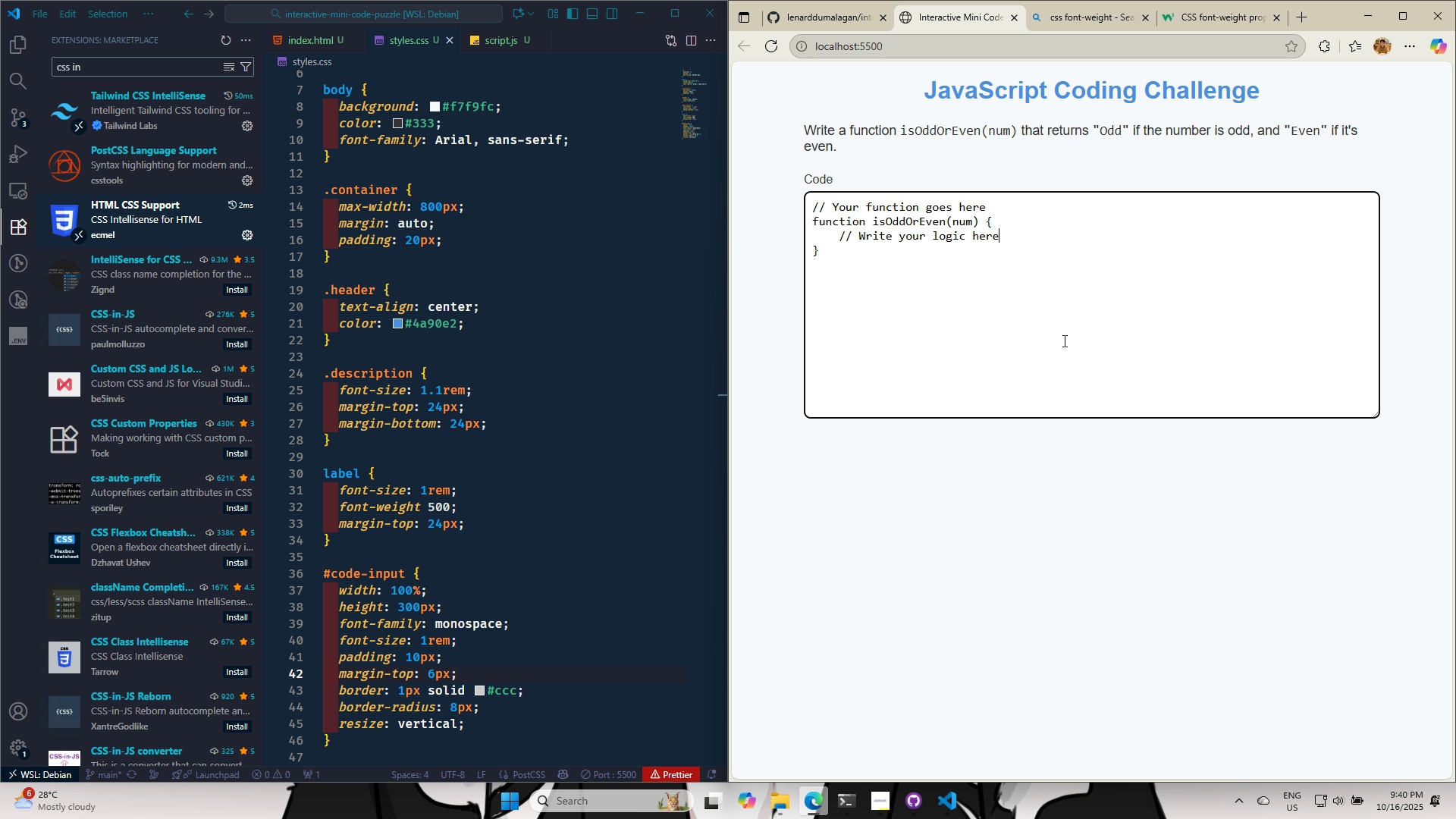 
left_click([1072, 581])